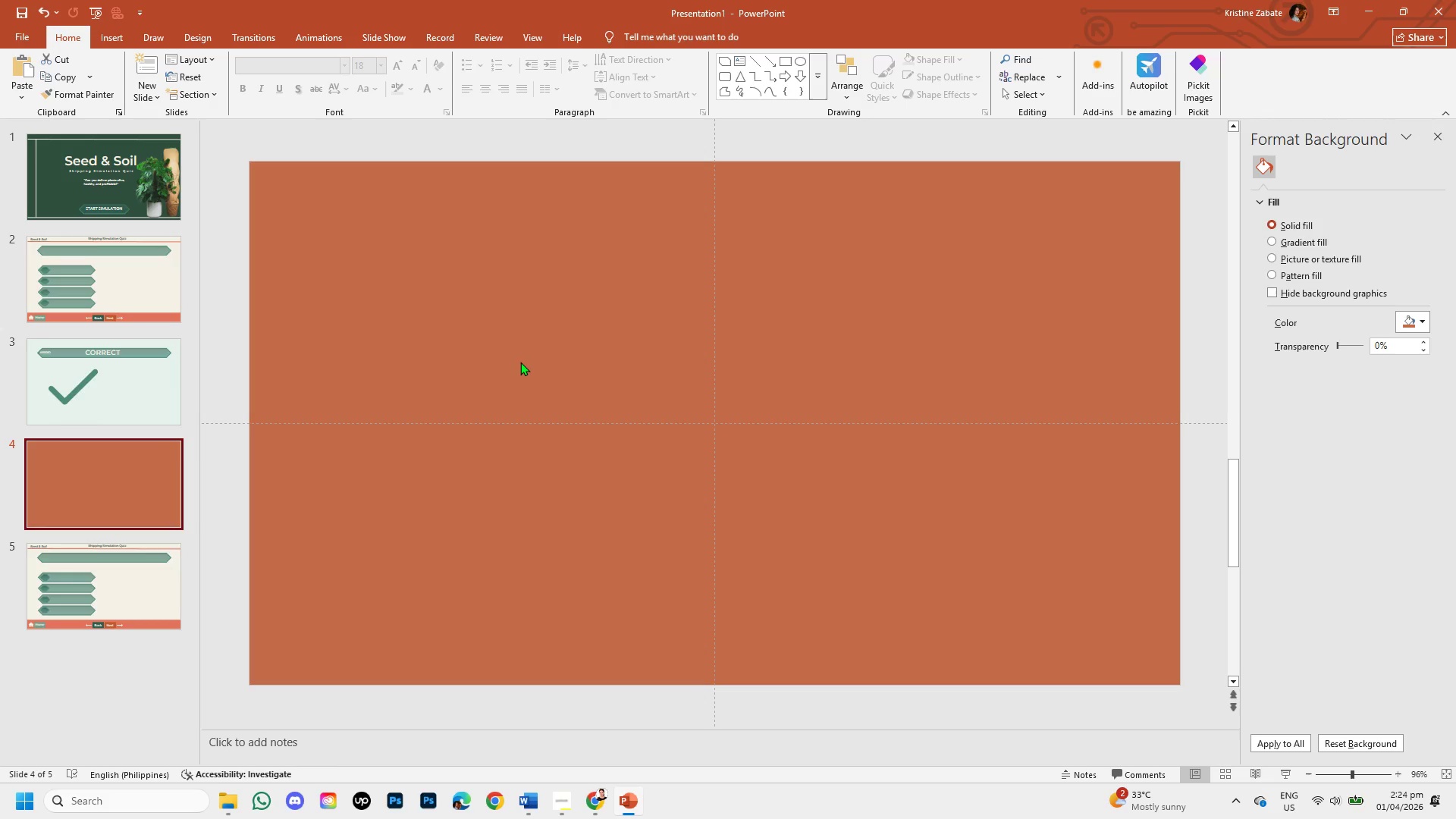 
key(Control+V)
 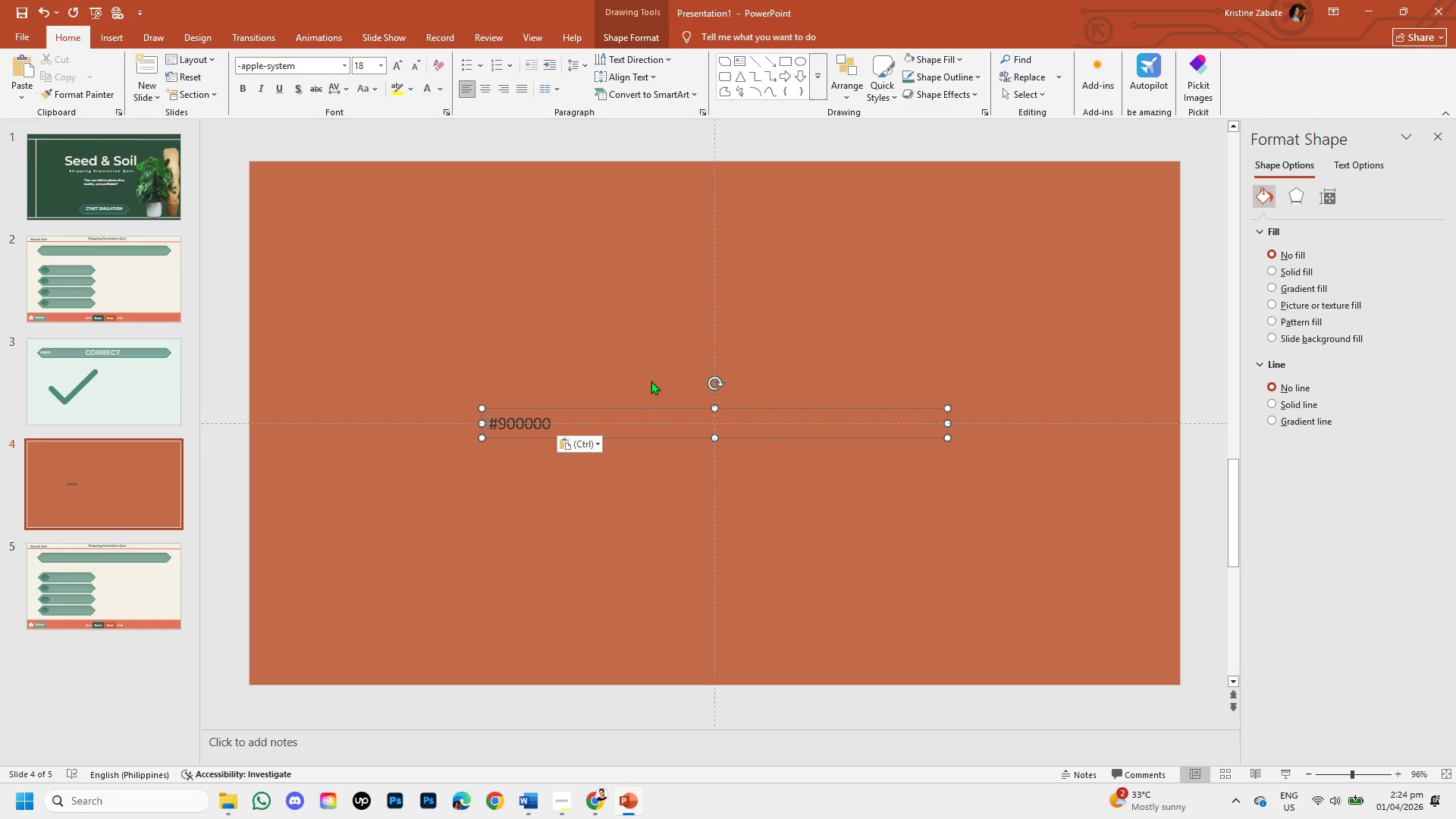 
key(Control+Z)
 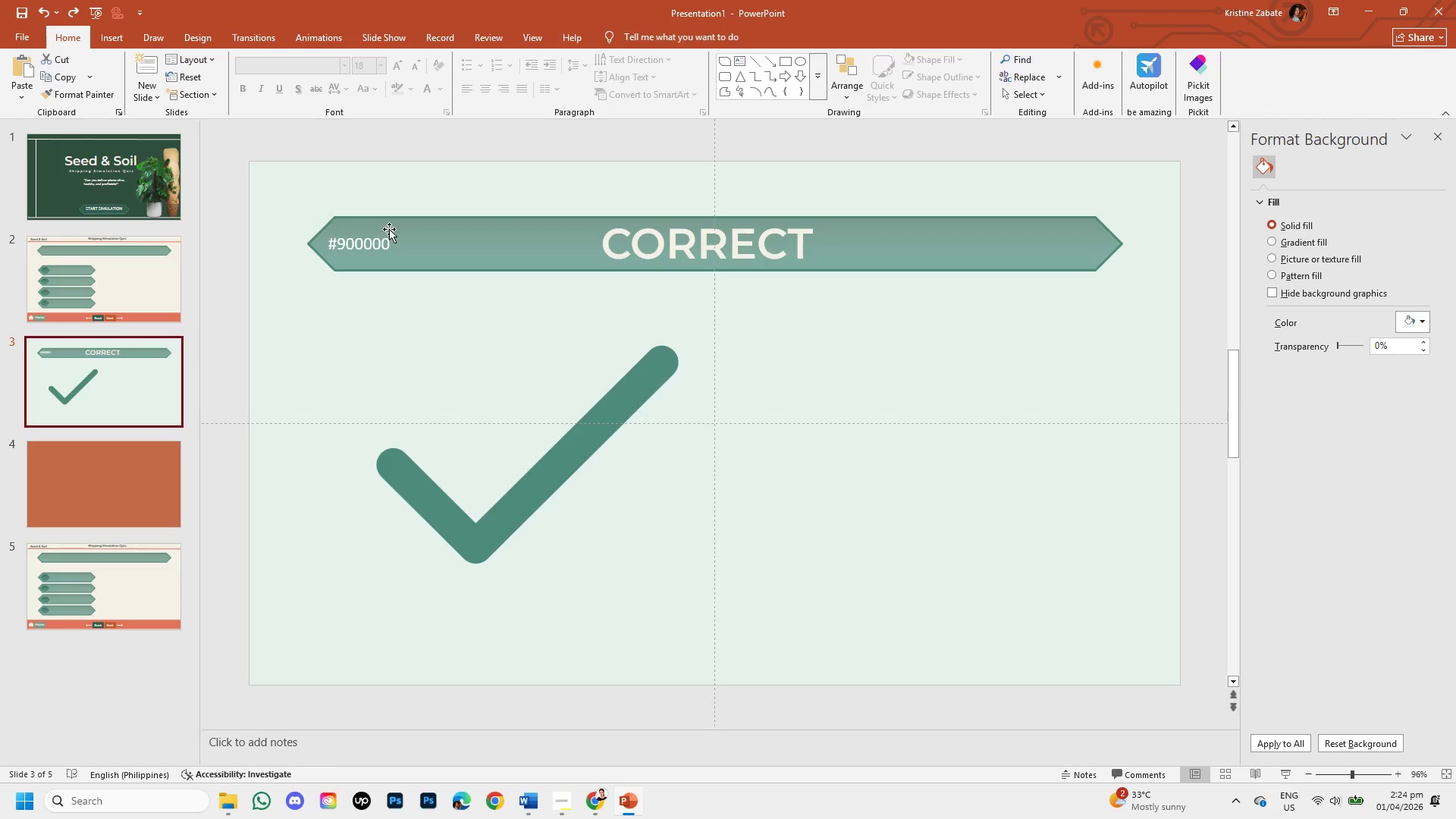 
key(Control+Z)
 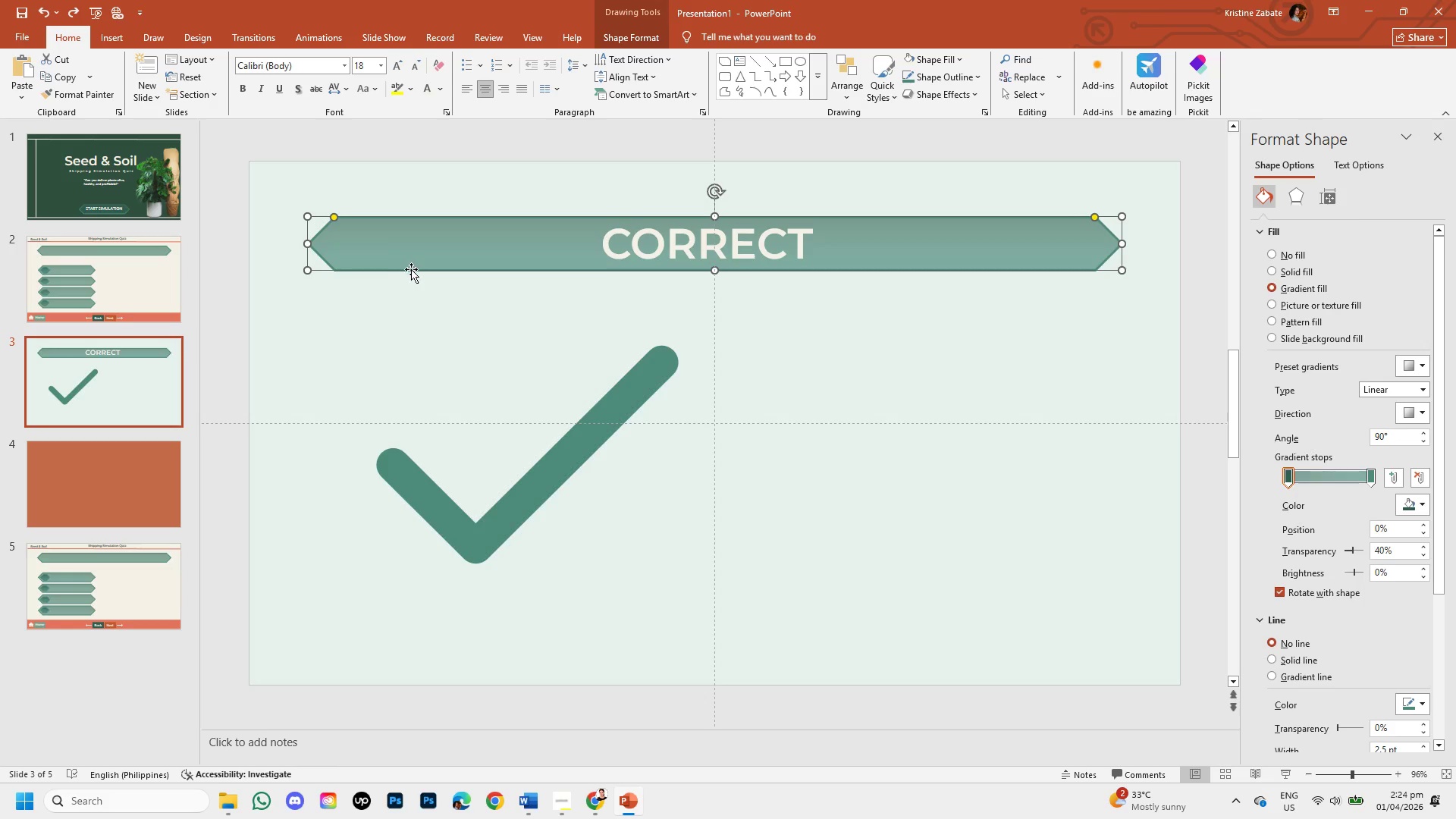 
left_click([411, 269])
 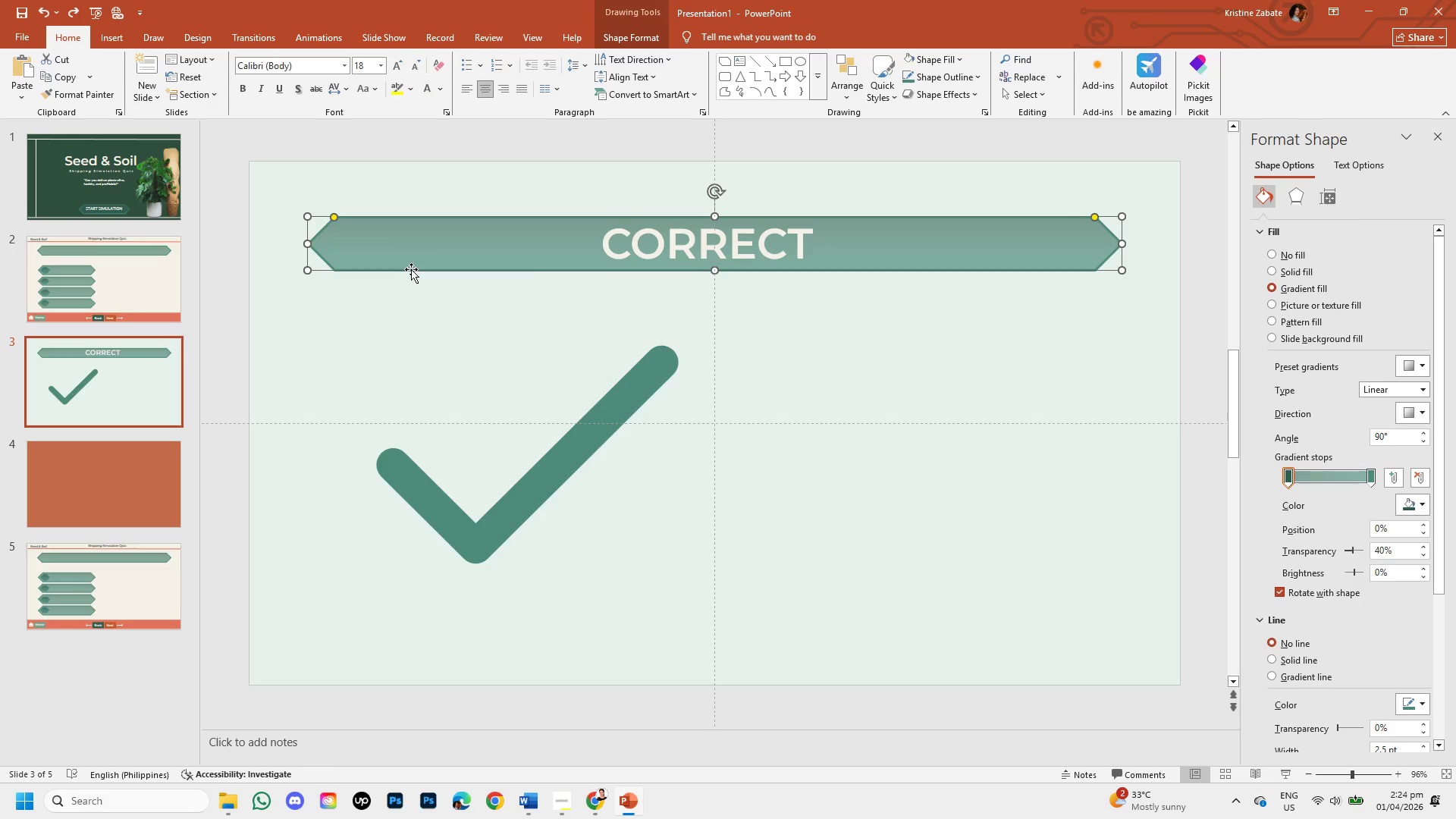 
key(Control+C)
 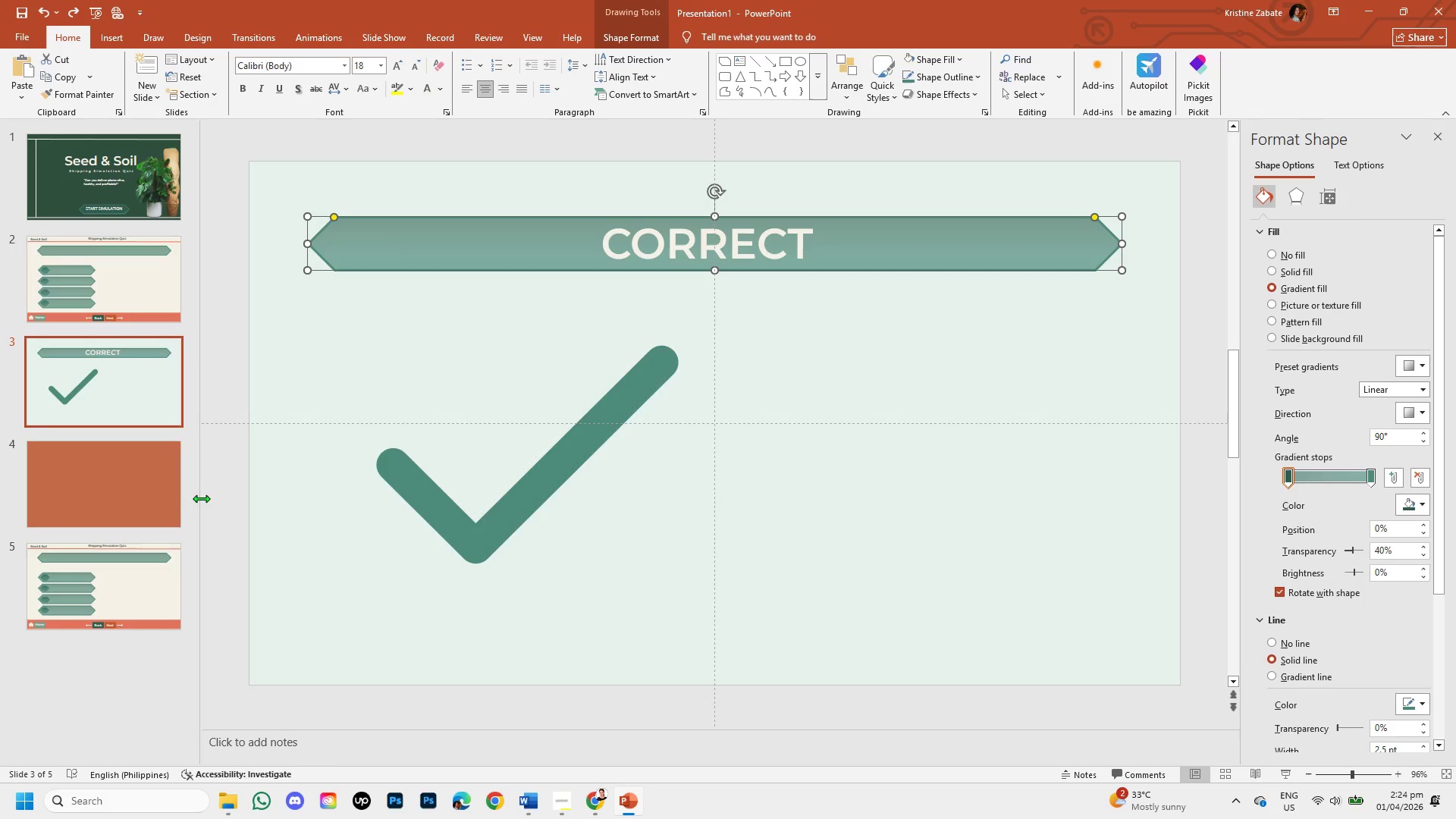 
left_click([133, 492])
 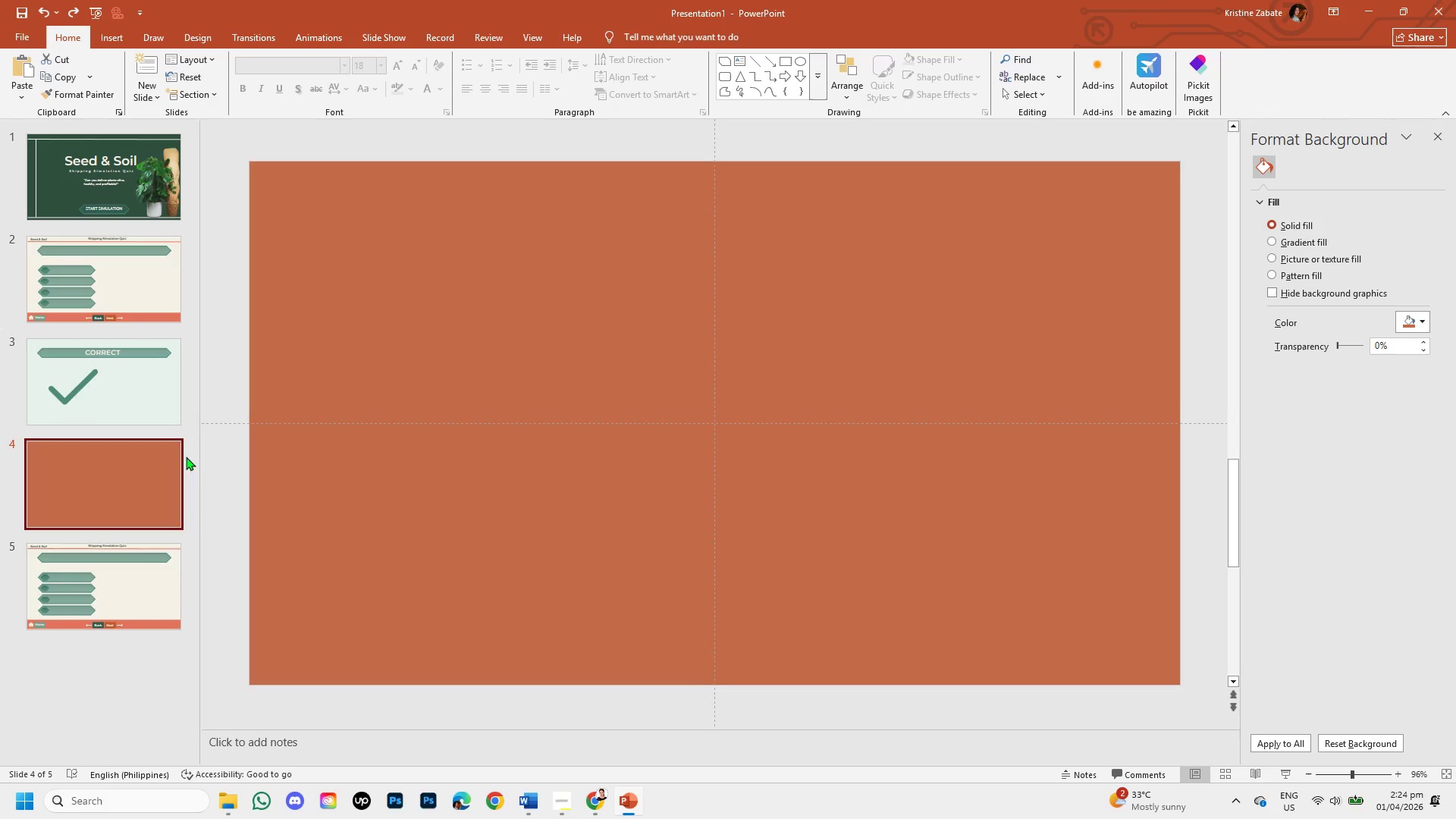 
key(Control+V)
 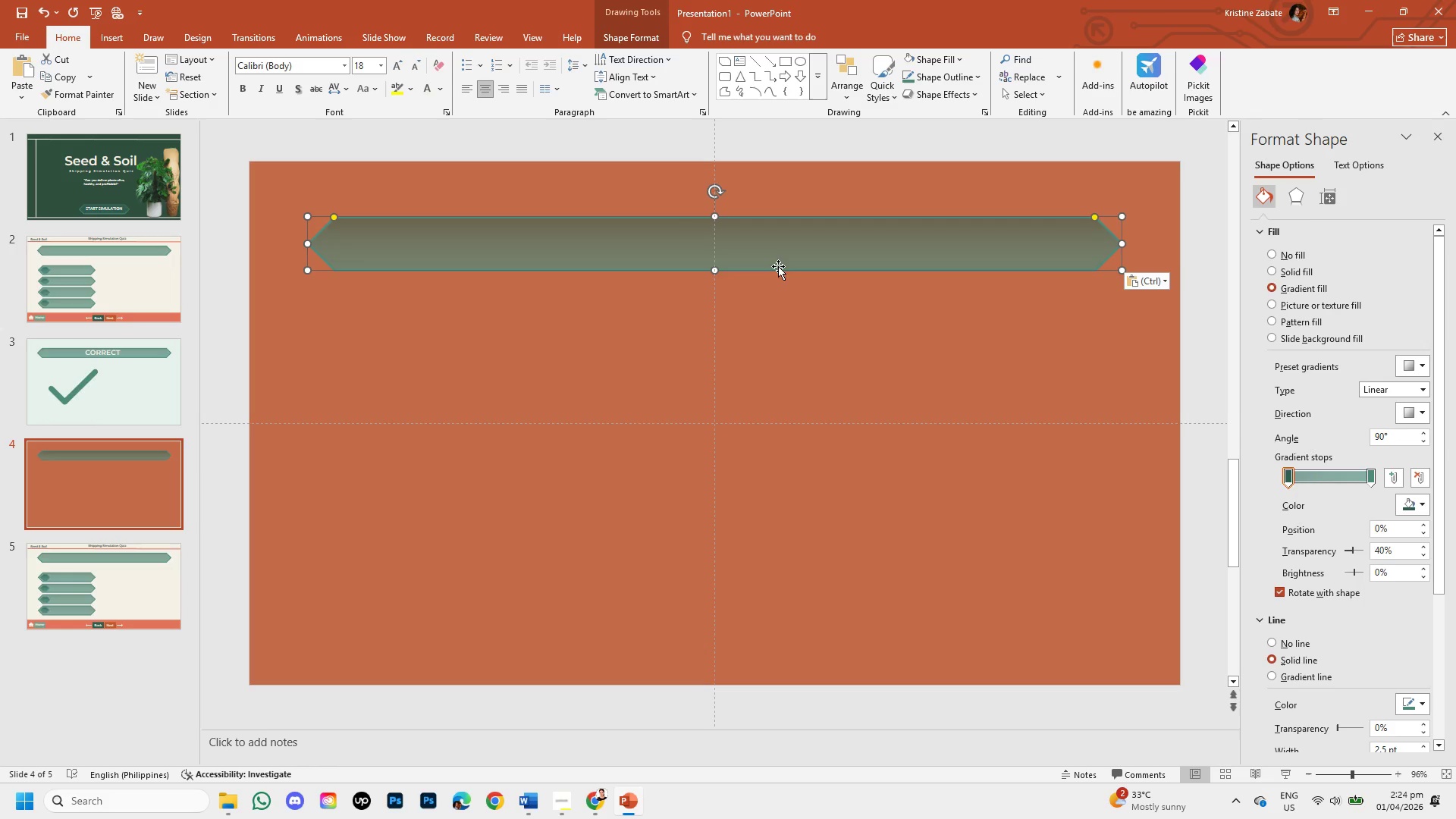 
double_click([778, 266])
 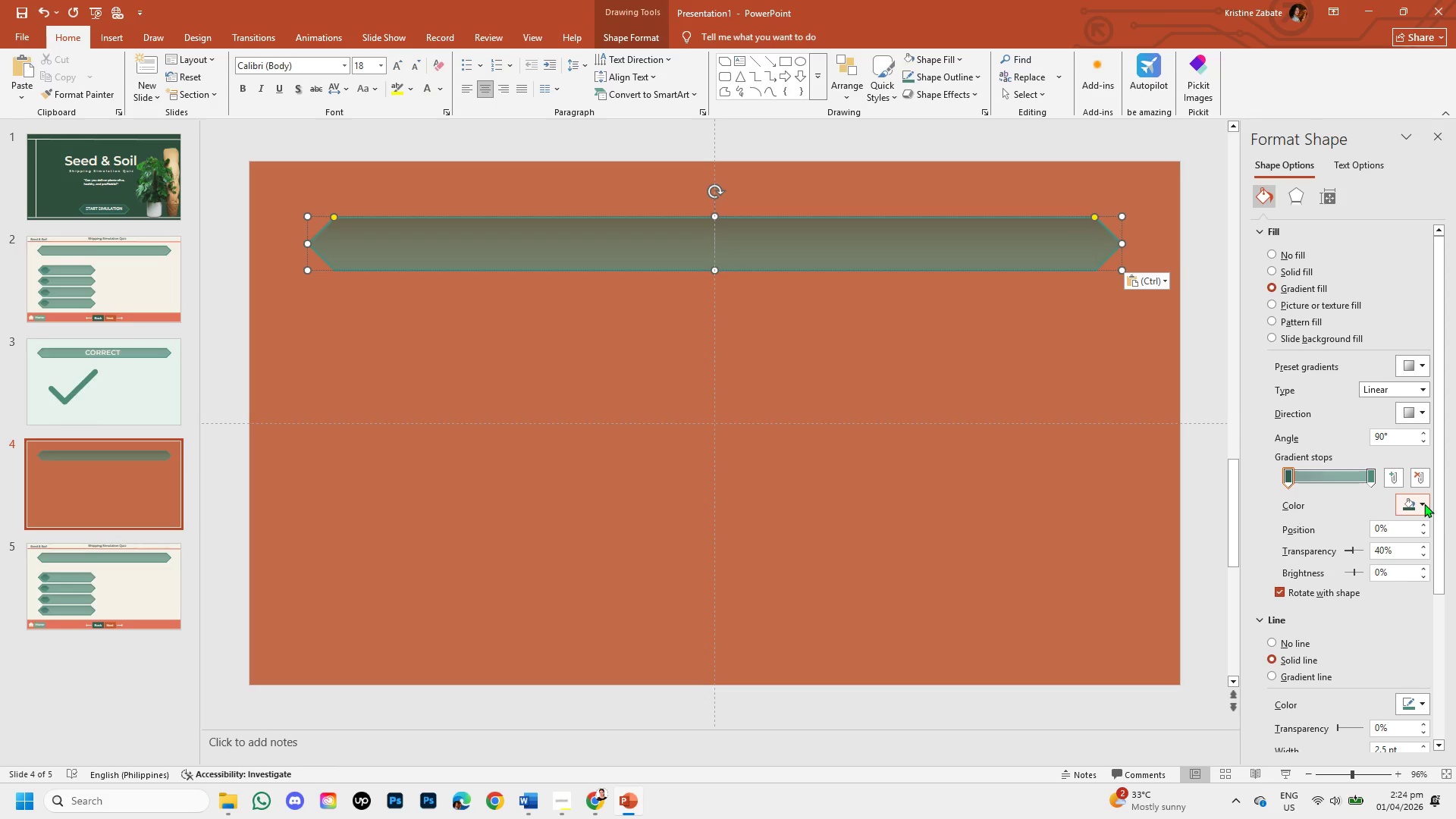 
left_click([1424, 504])
 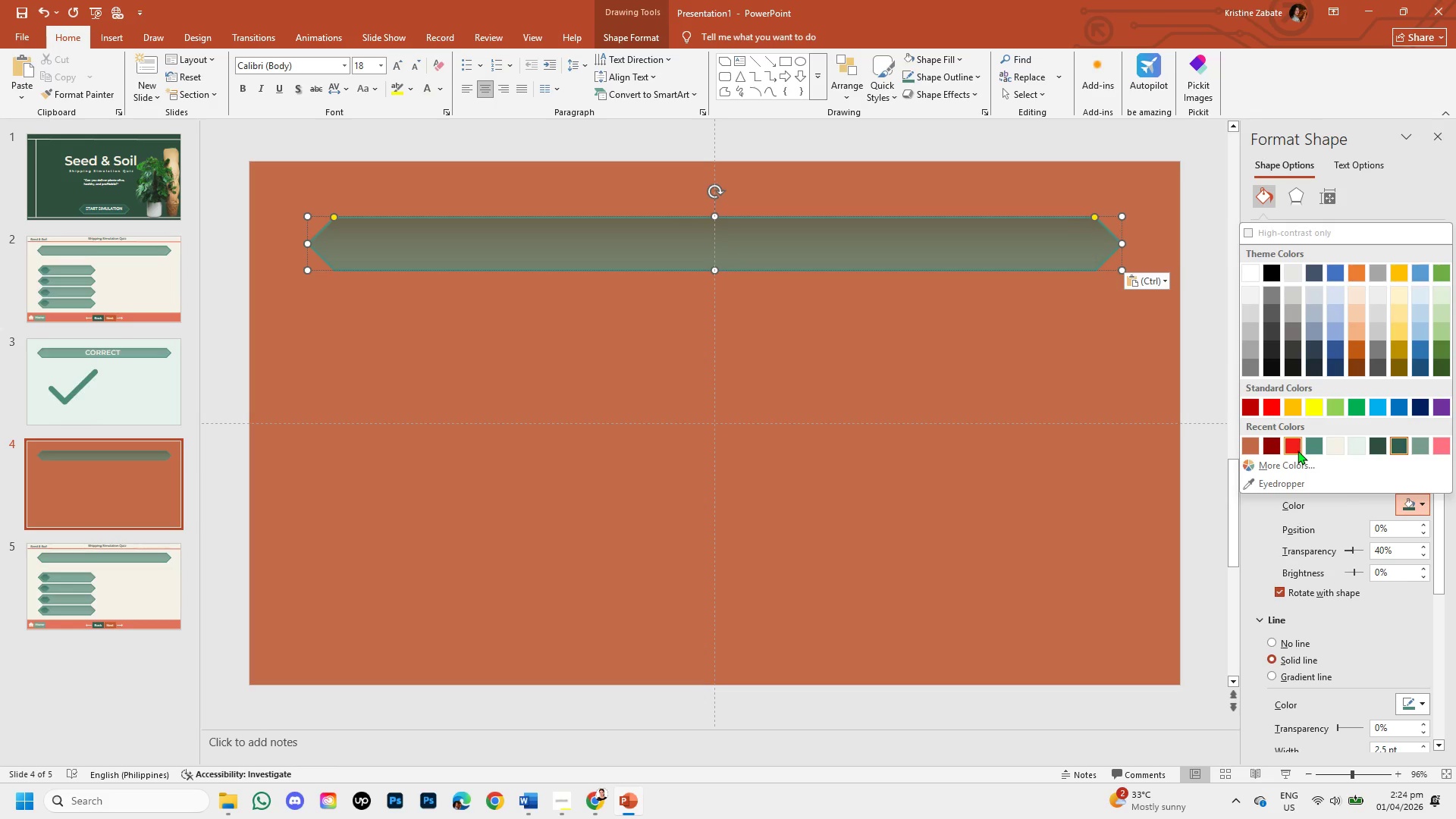 
left_click([1298, 450])
 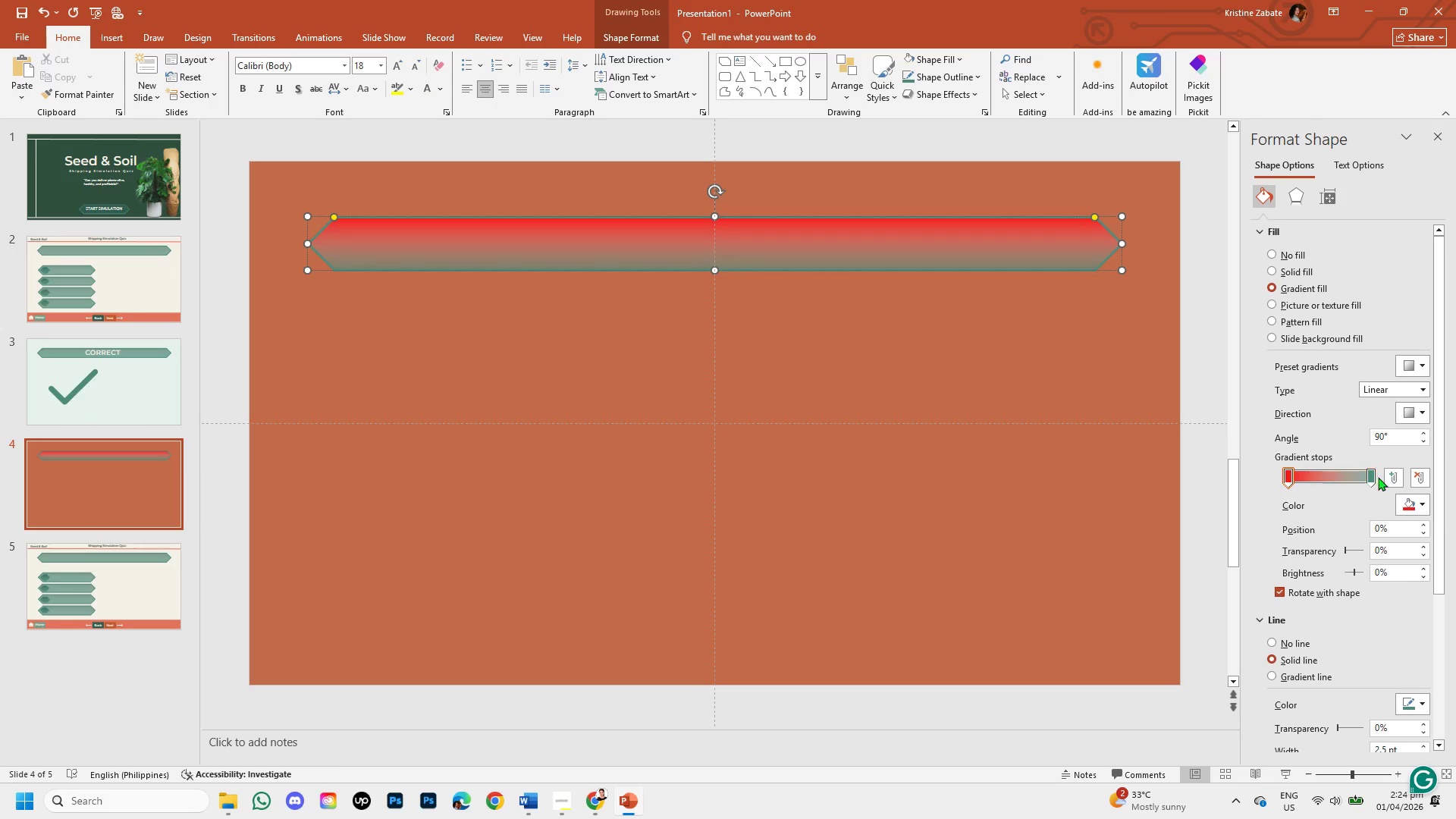 
left_click([1367, 475])